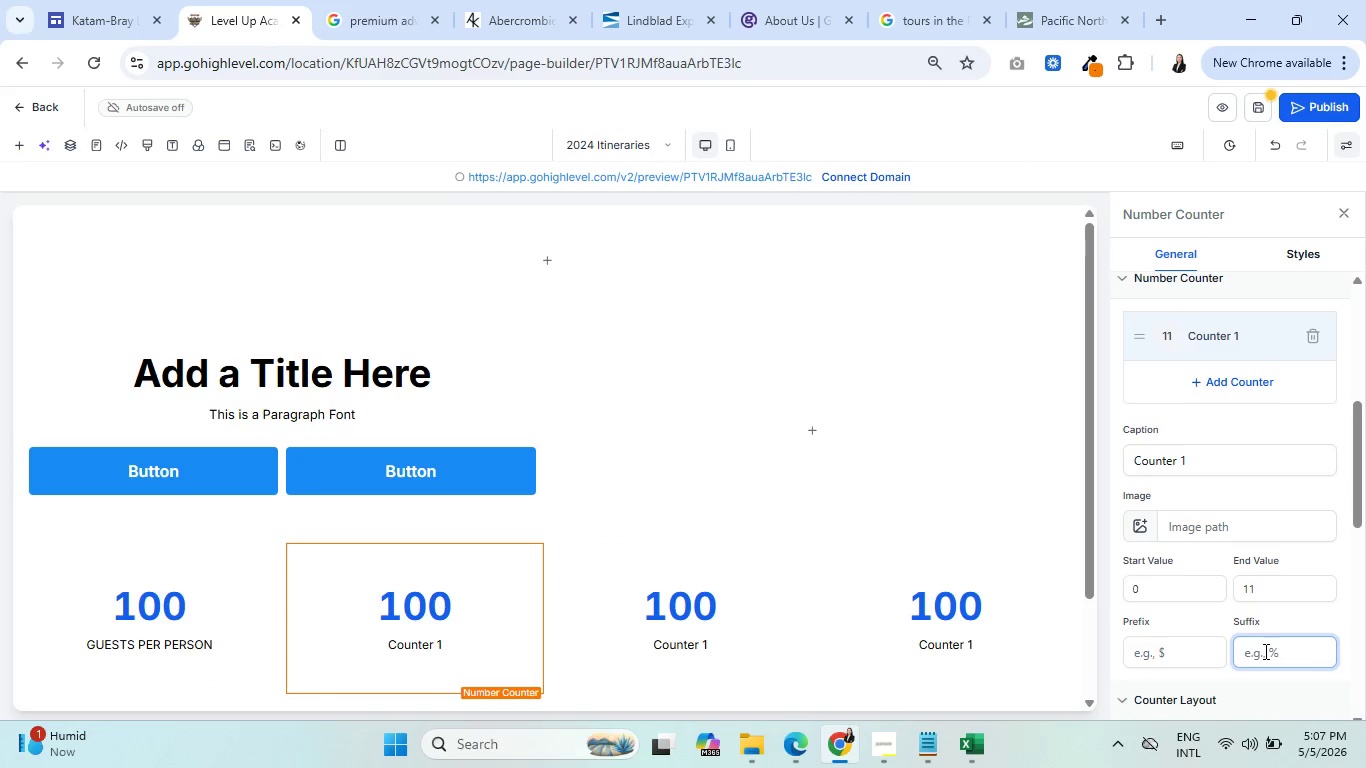 
key(Shift+ShiftRight)
 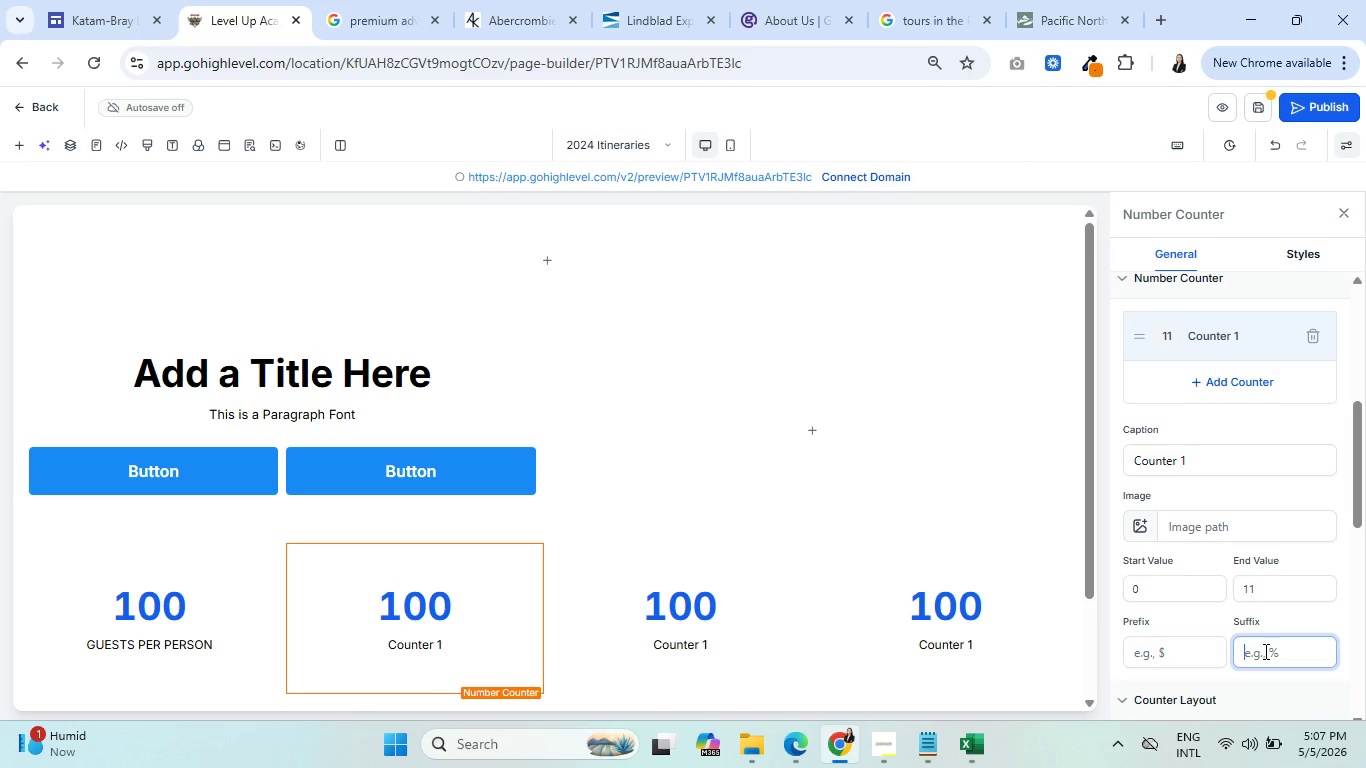 
key(Shift+Equal)
 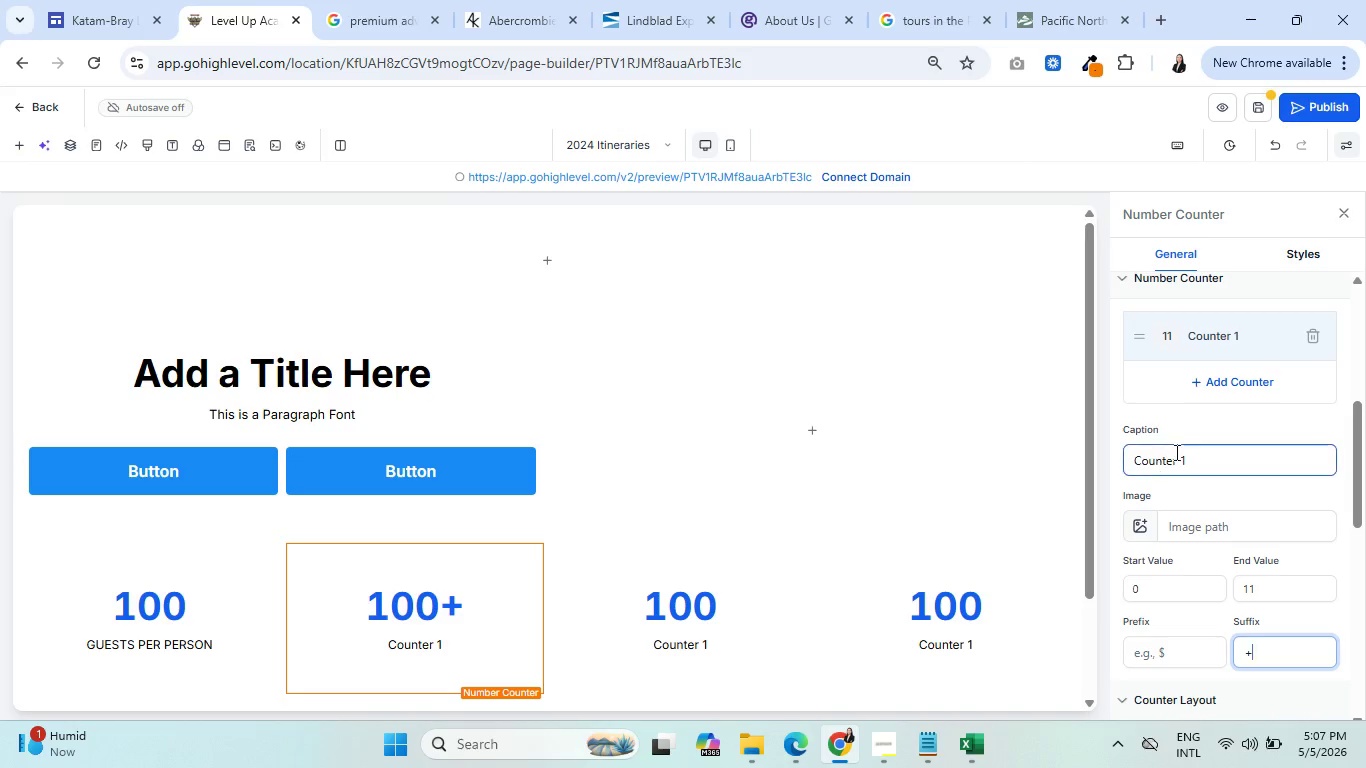 
double_click([1175, 452])
 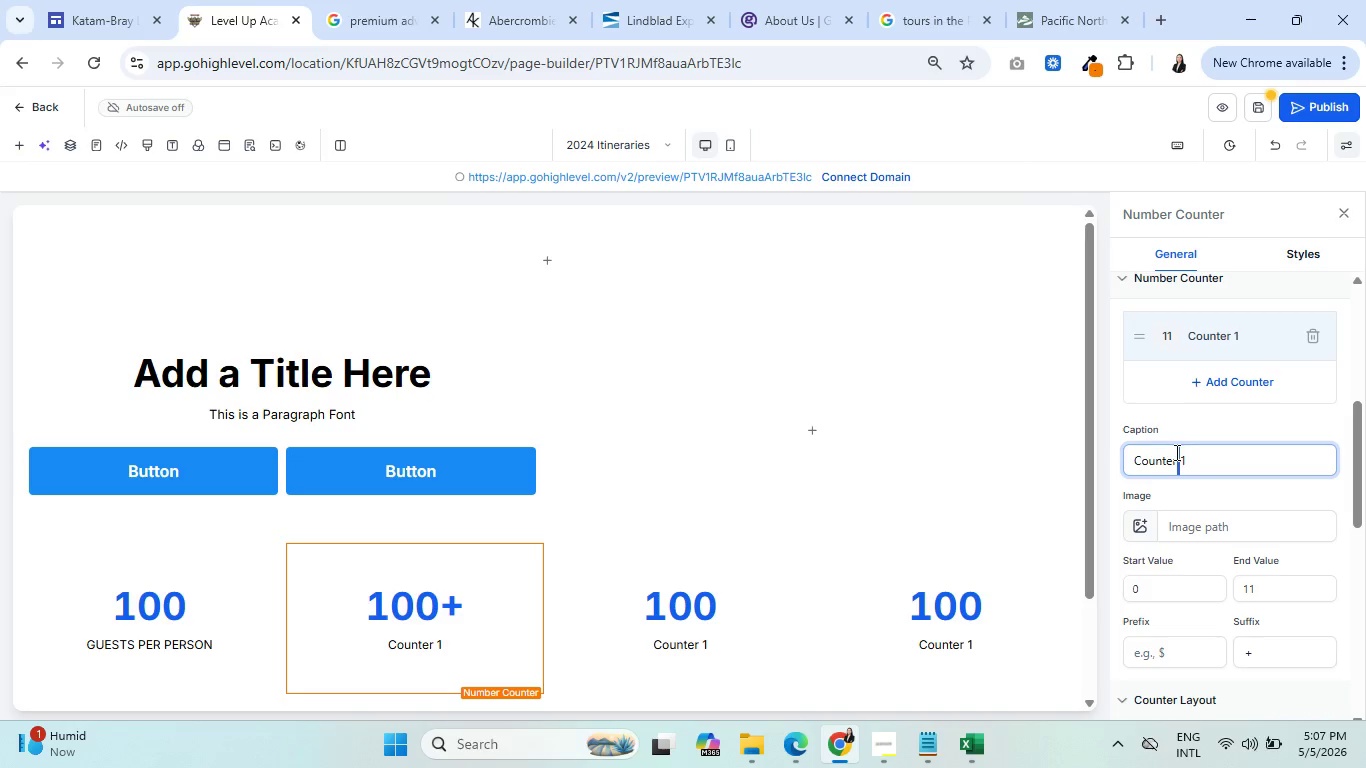 
triple_click([1175, 452])
 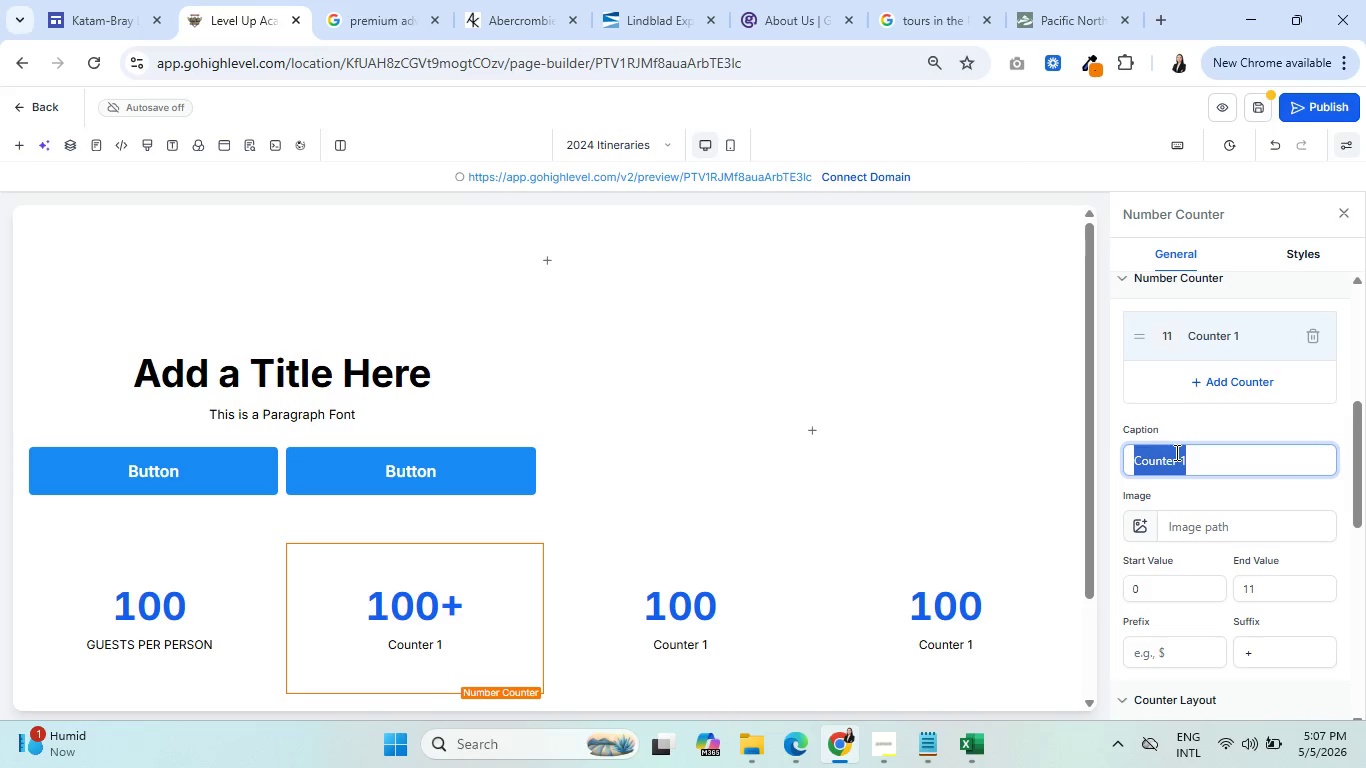 
type(YEARS GUDING THE PNW)
 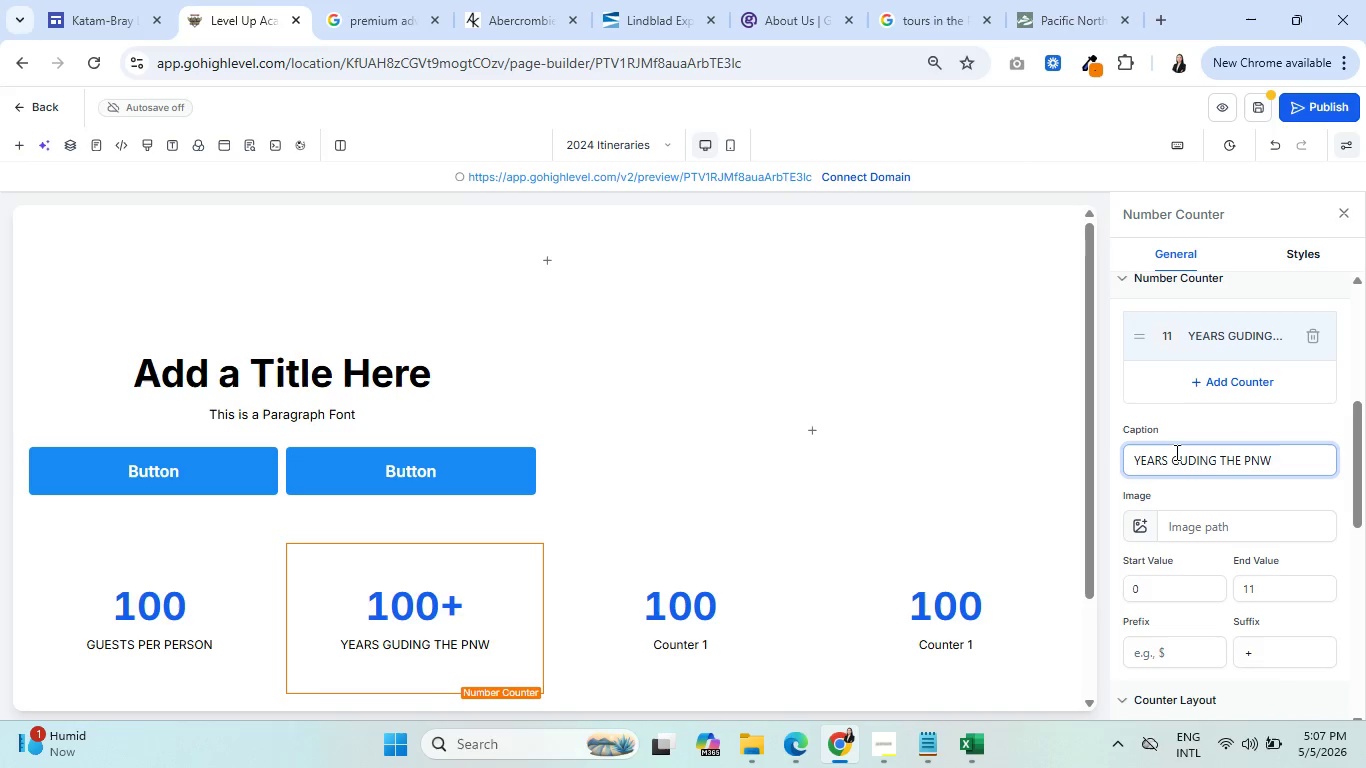 
wait(5.52)
 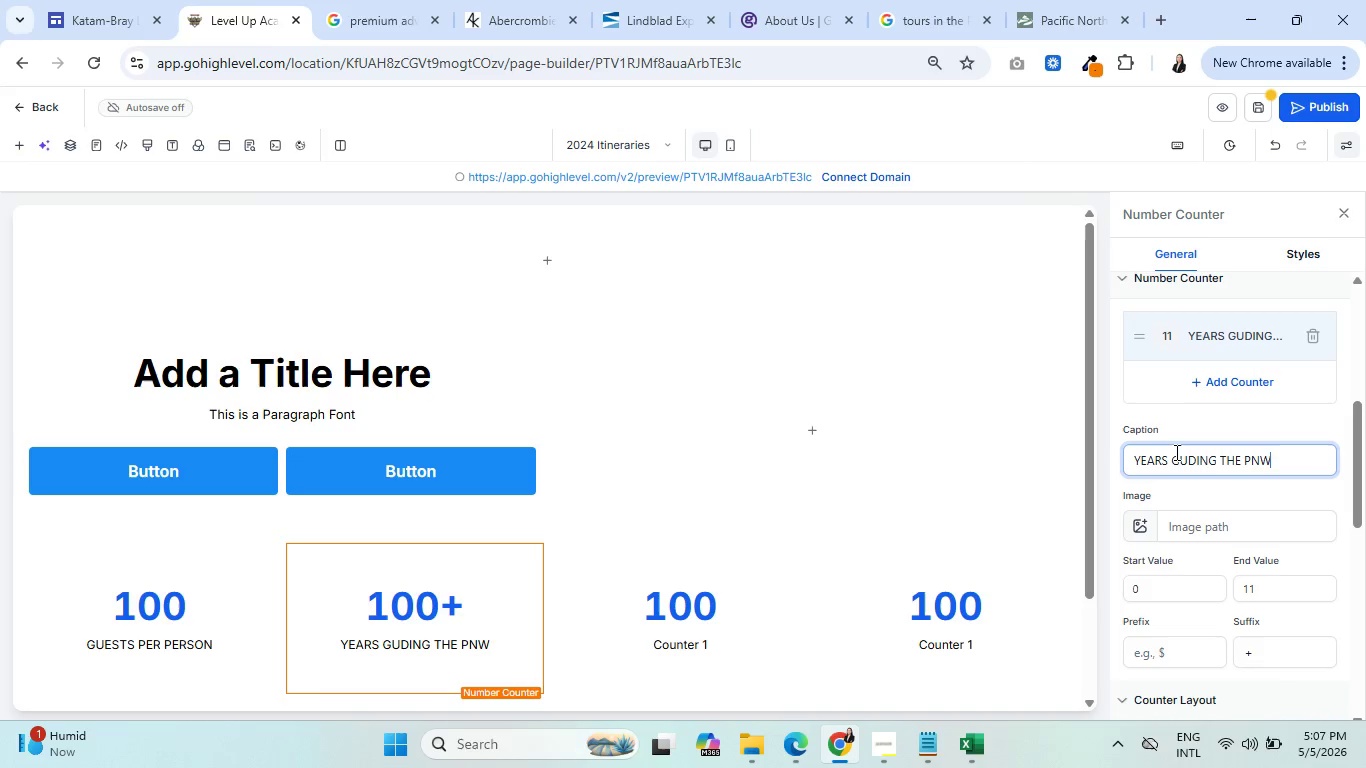 
left_click([664, 620])
 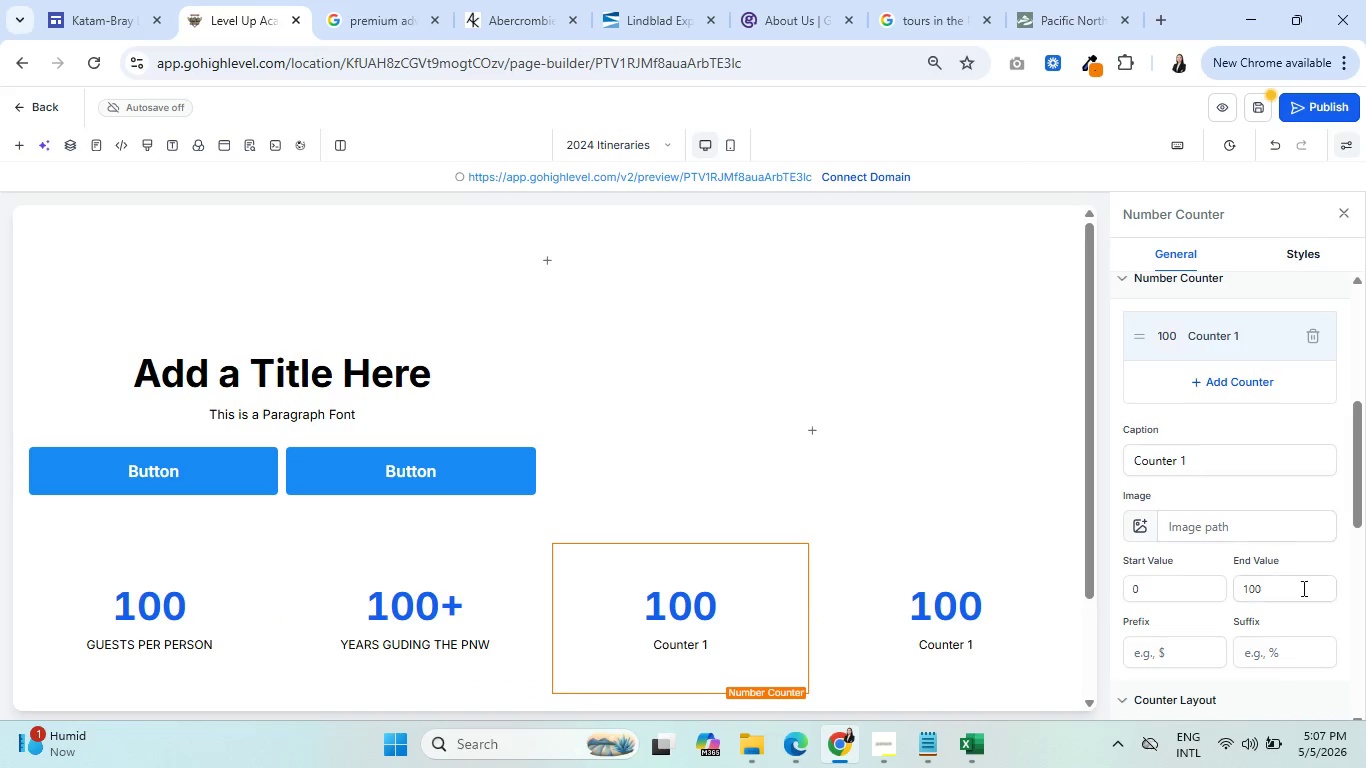 
left_click_drag(start_coordinate=[1279, 592], to_coordinate=[1219, 591])
 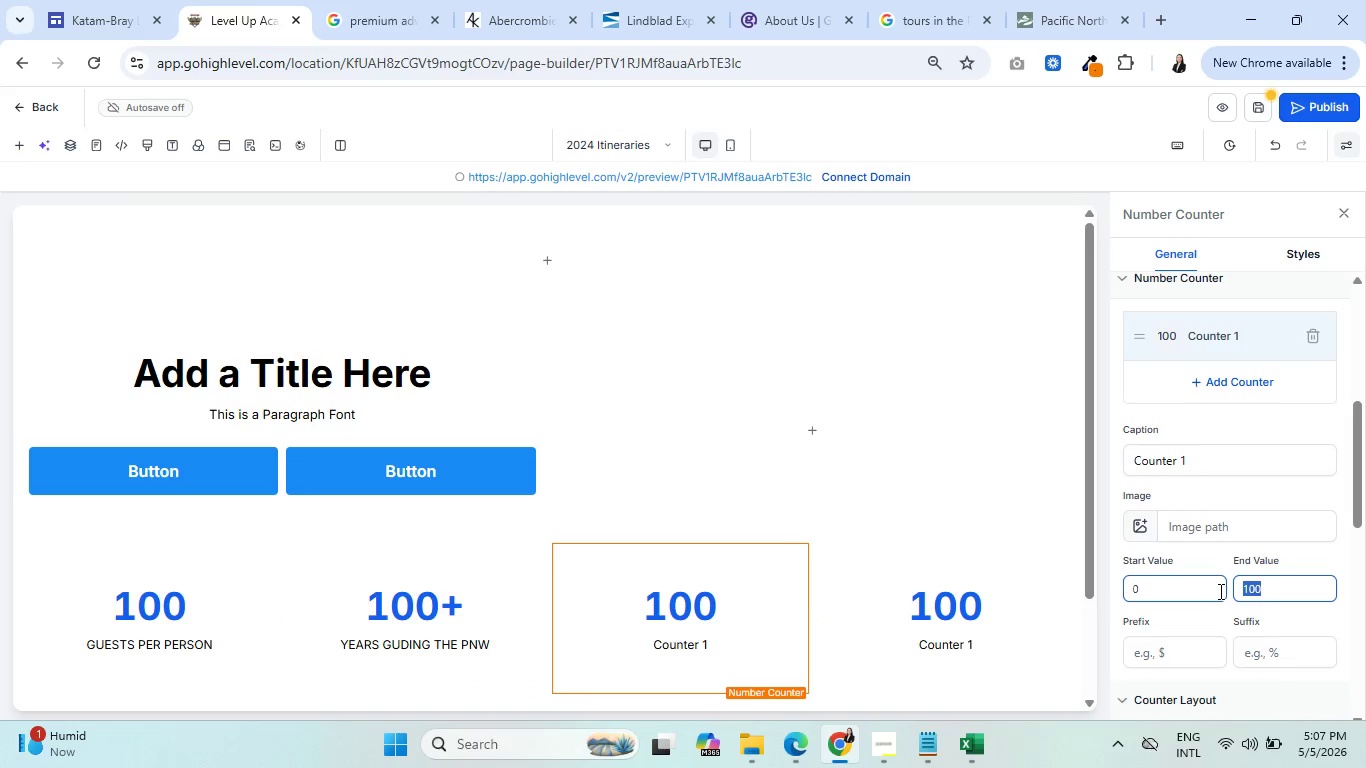 
key(3)
 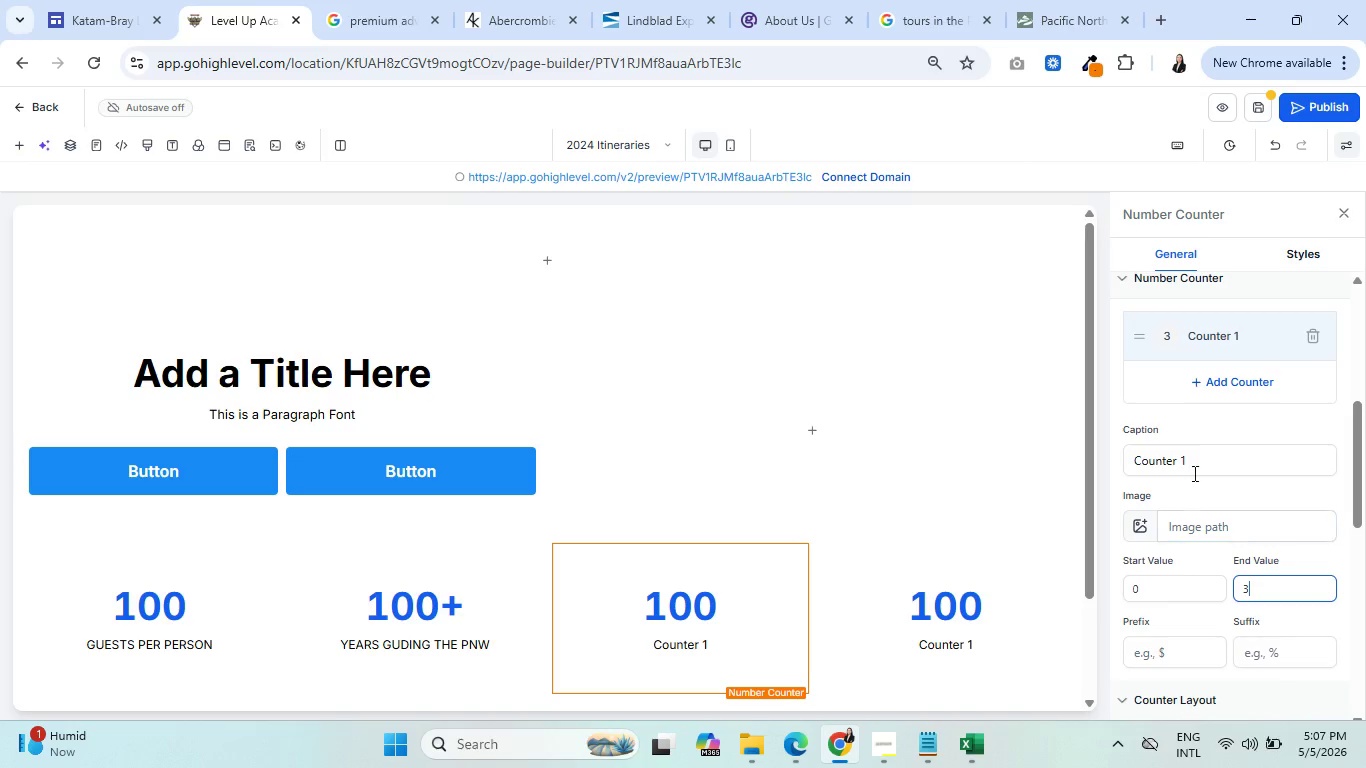 
left_click_drag(start_coordinate=[1205, 461], to_coordinate=[1126, 461])
 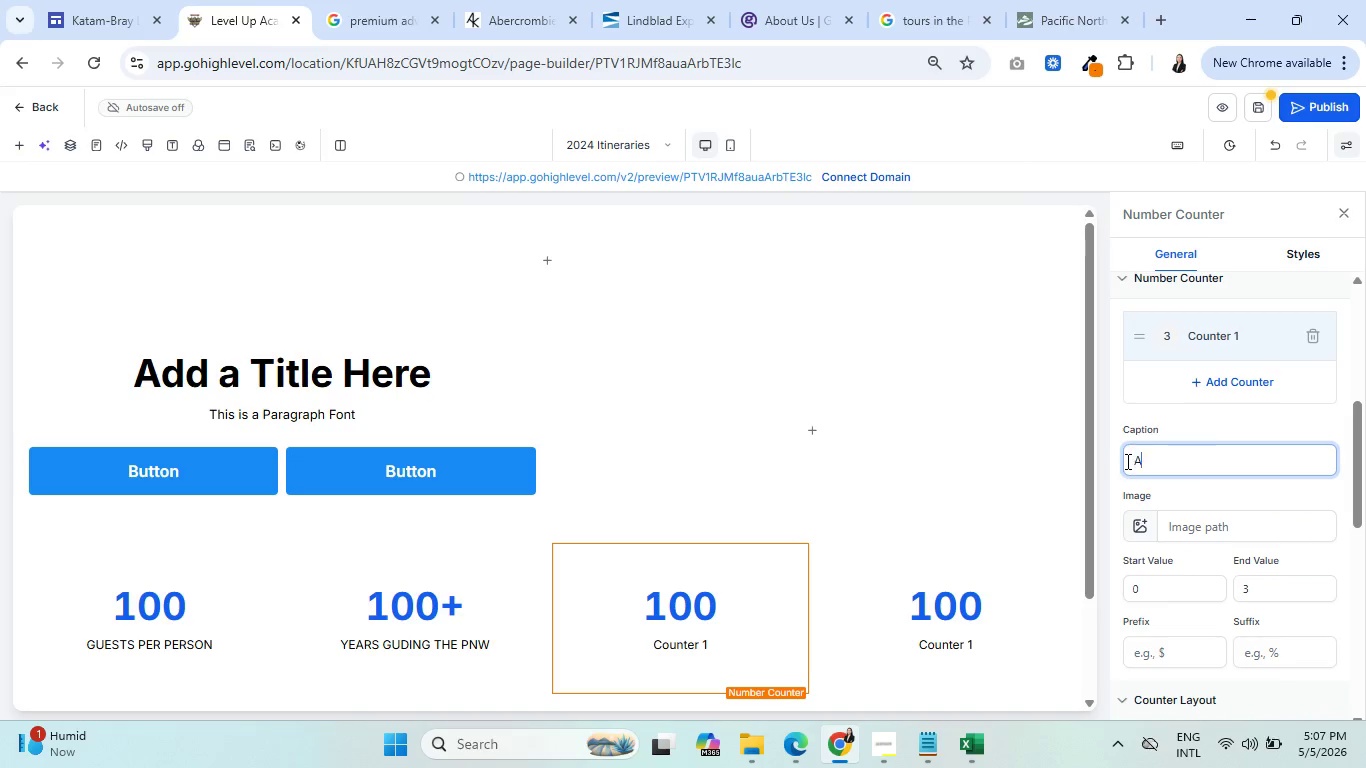 
type(ACTIVITY TRACKS)
 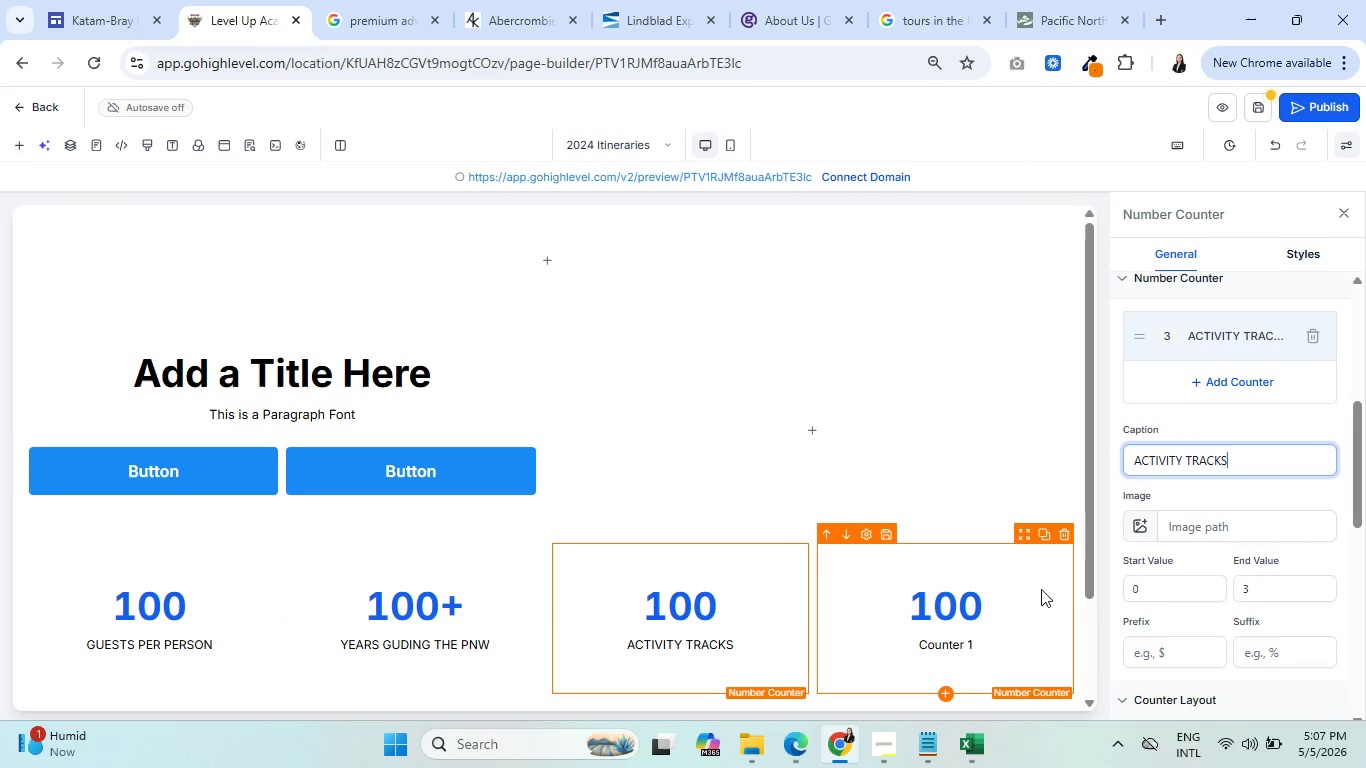 
left_click([950, 611])
 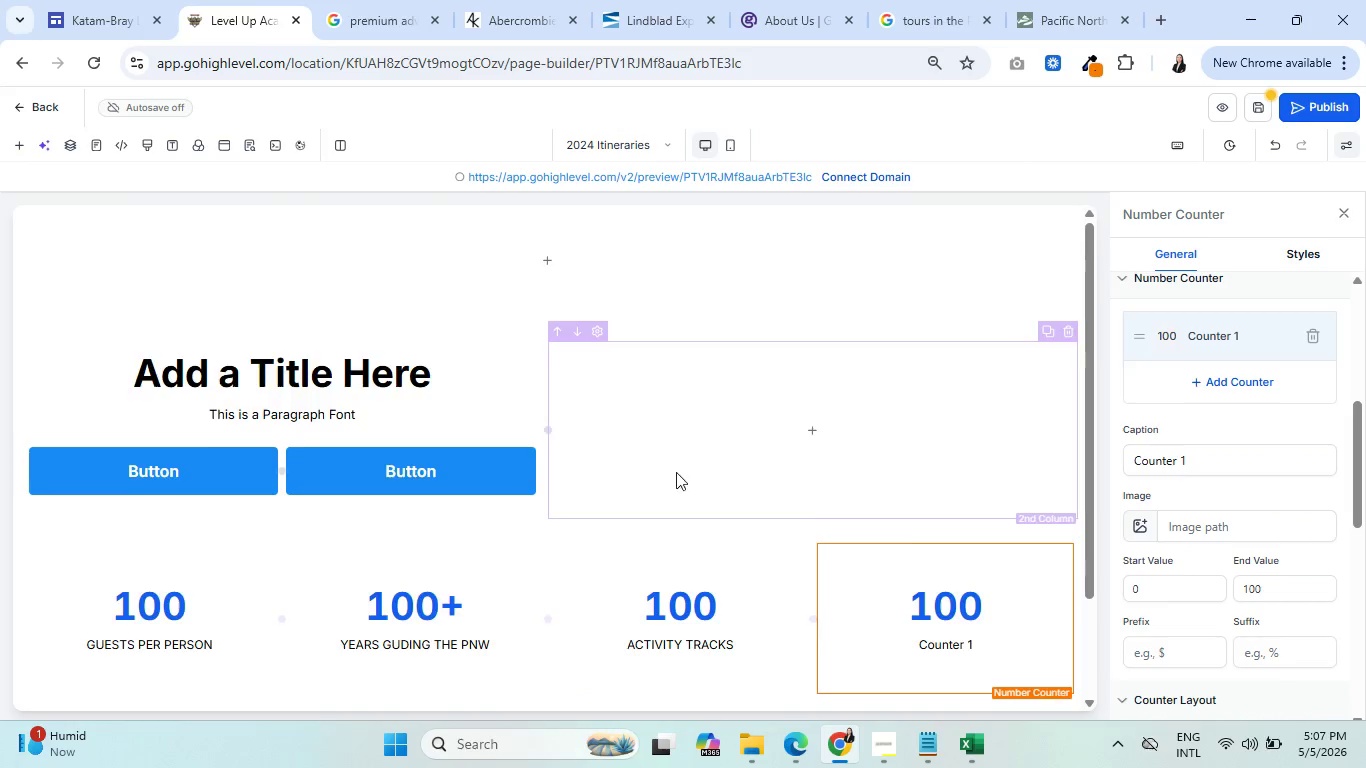 
scroll: coordinate [675, 476], scroll_direction: down, amount: 3.0
 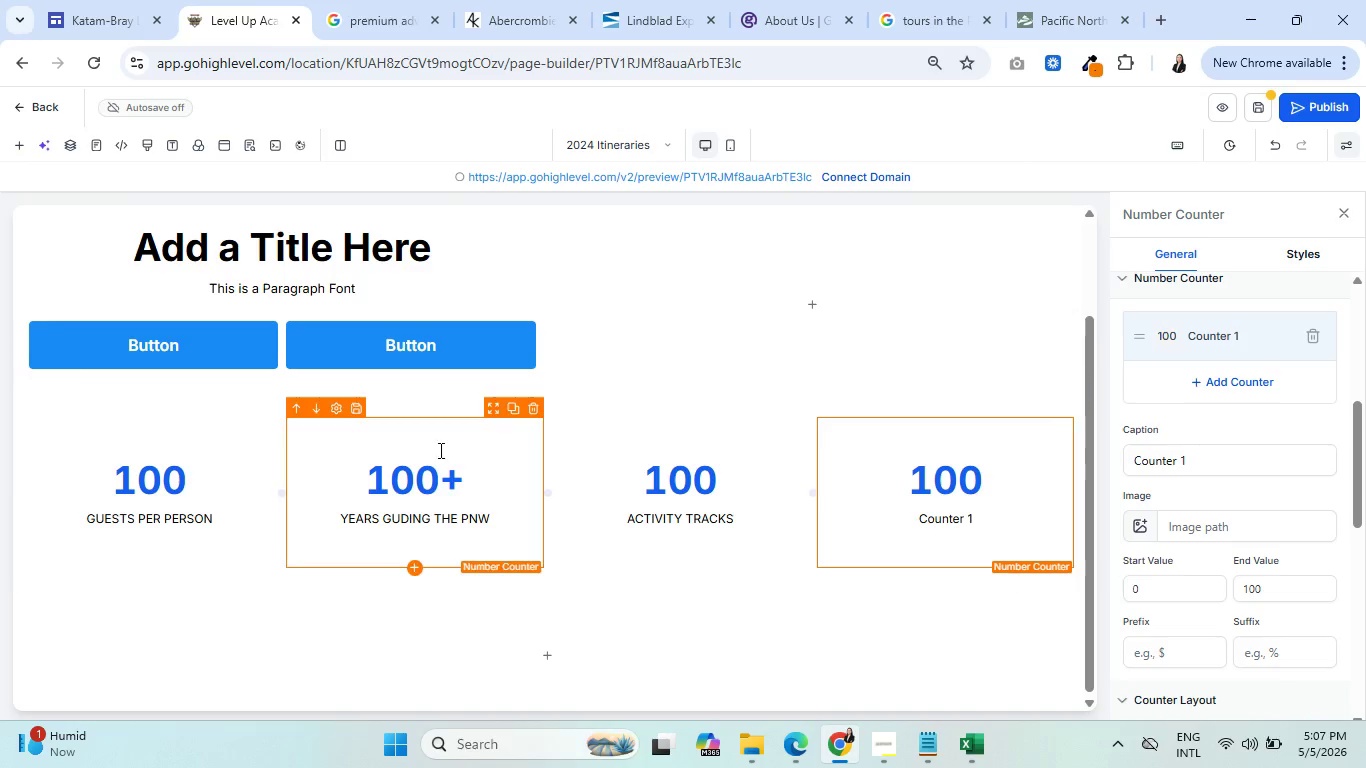 
scroll: coordinate [489, 431], scroll_direction: up, amount: 2.0
 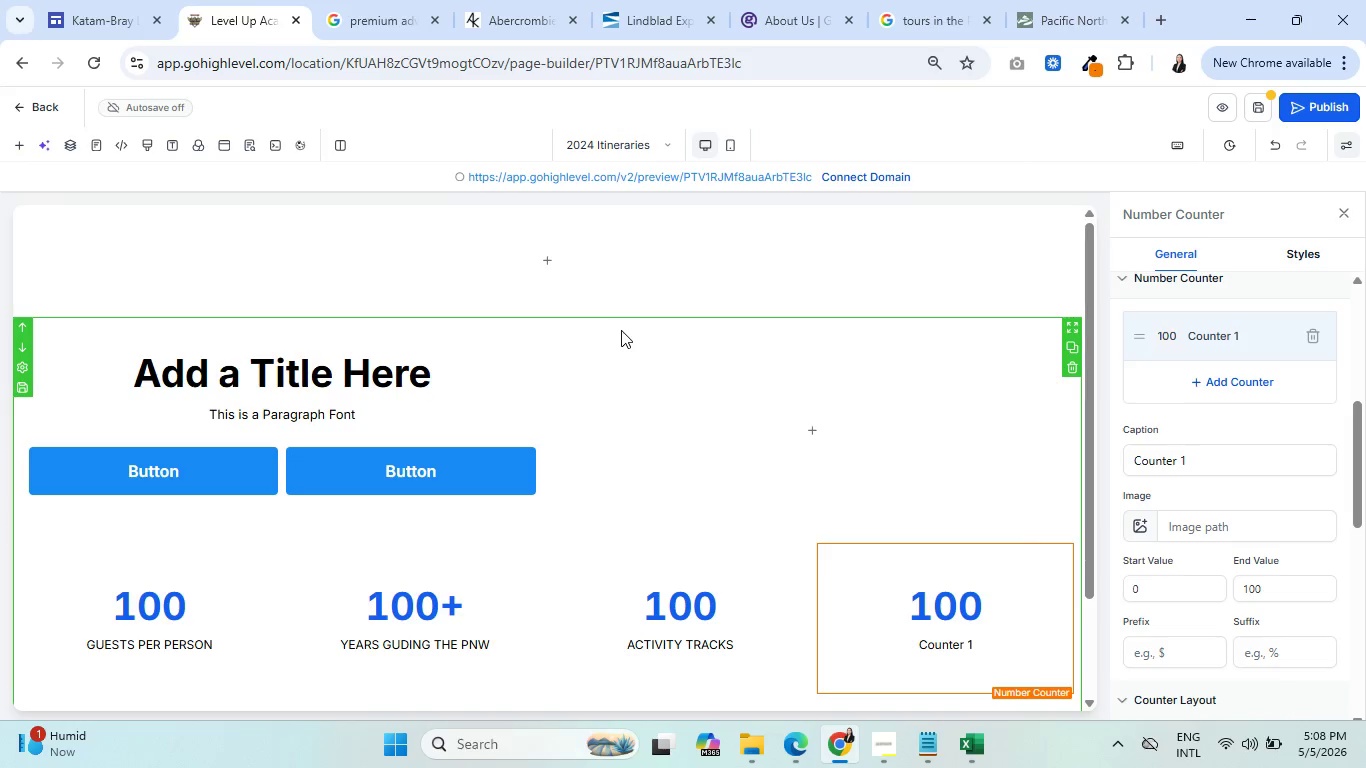 
wait(16.29)
 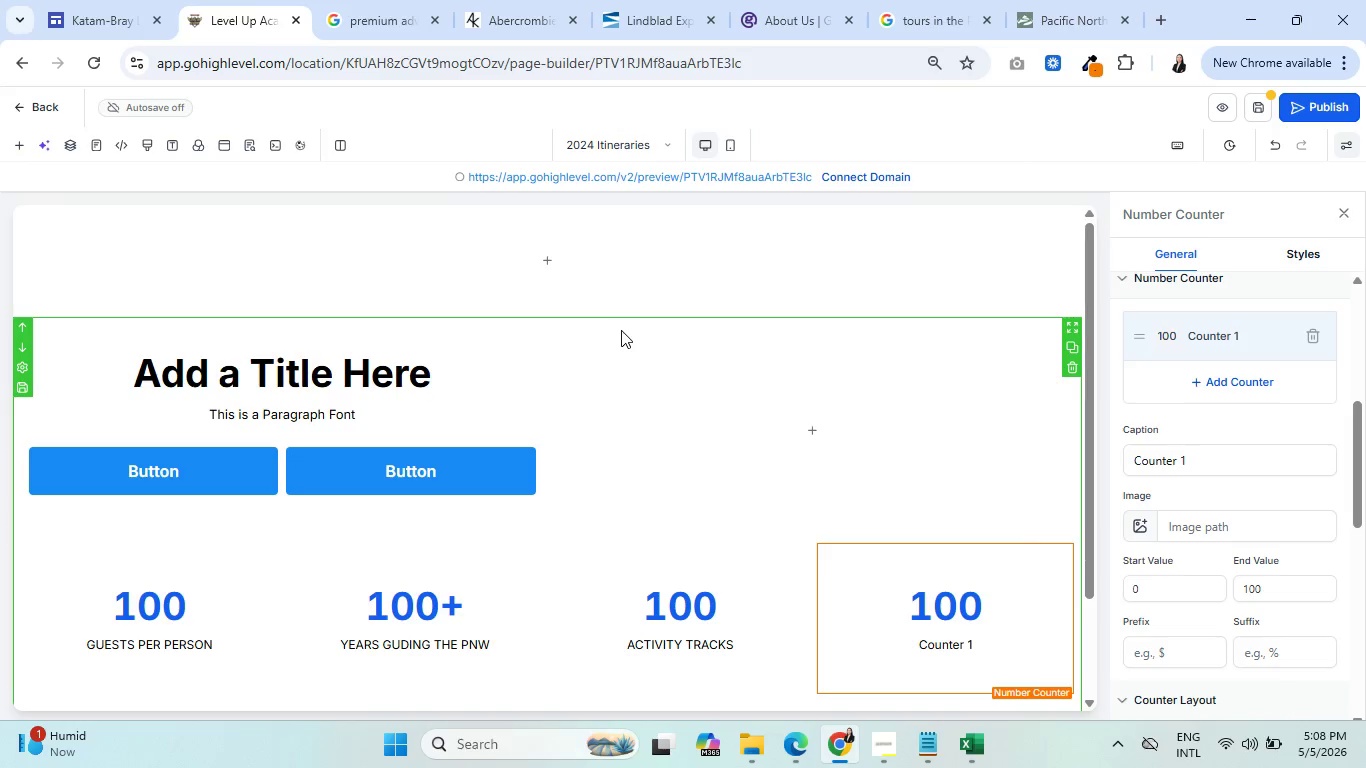 
left_click([1304, 646])
 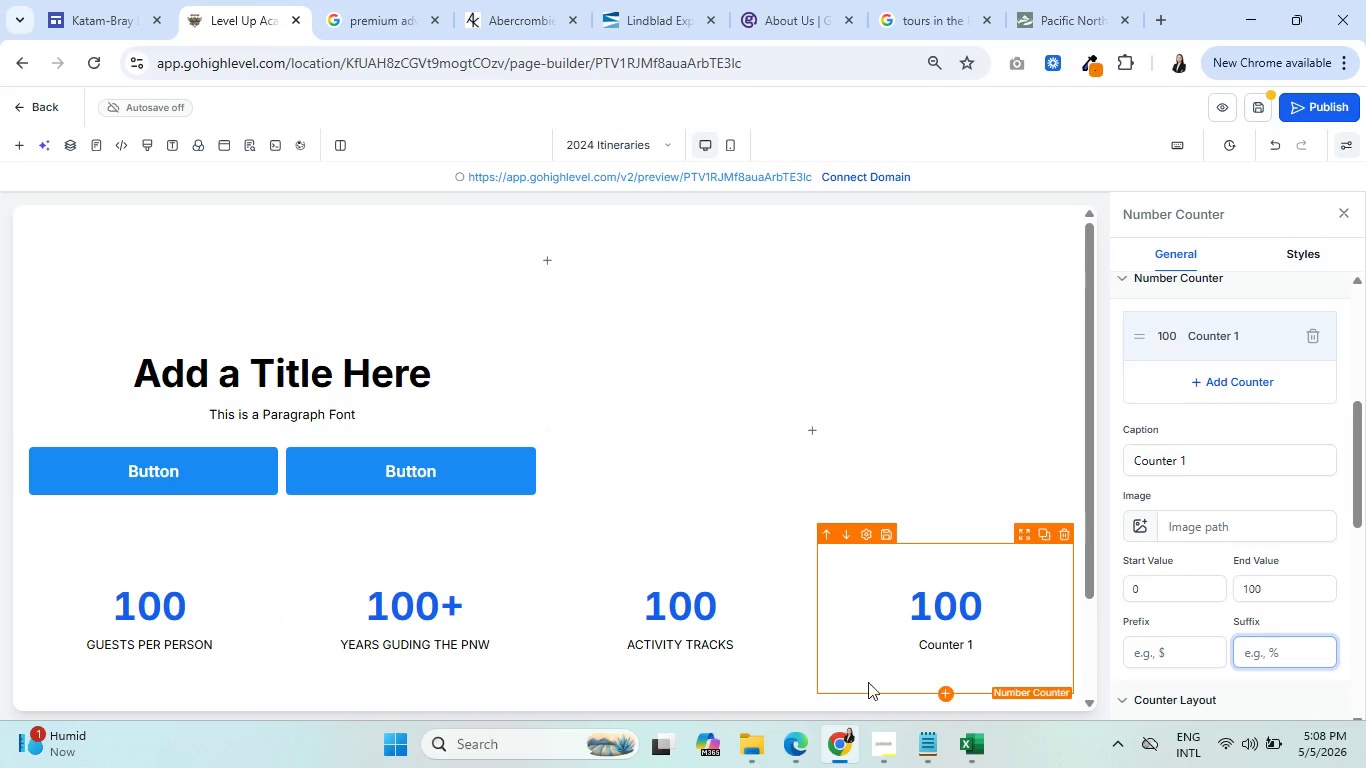 
left_click([879, 767])